 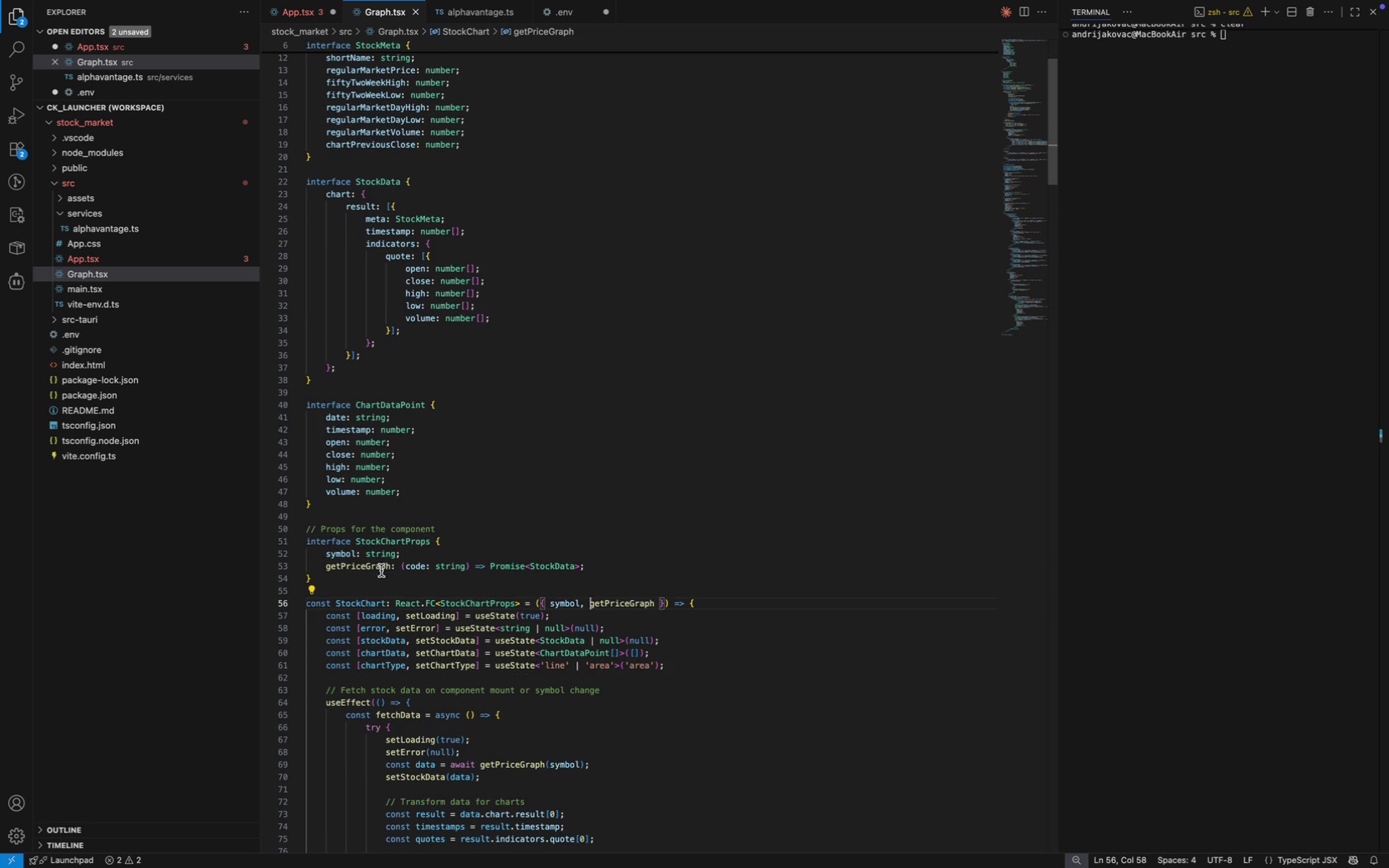 
double_click([597, 604])
 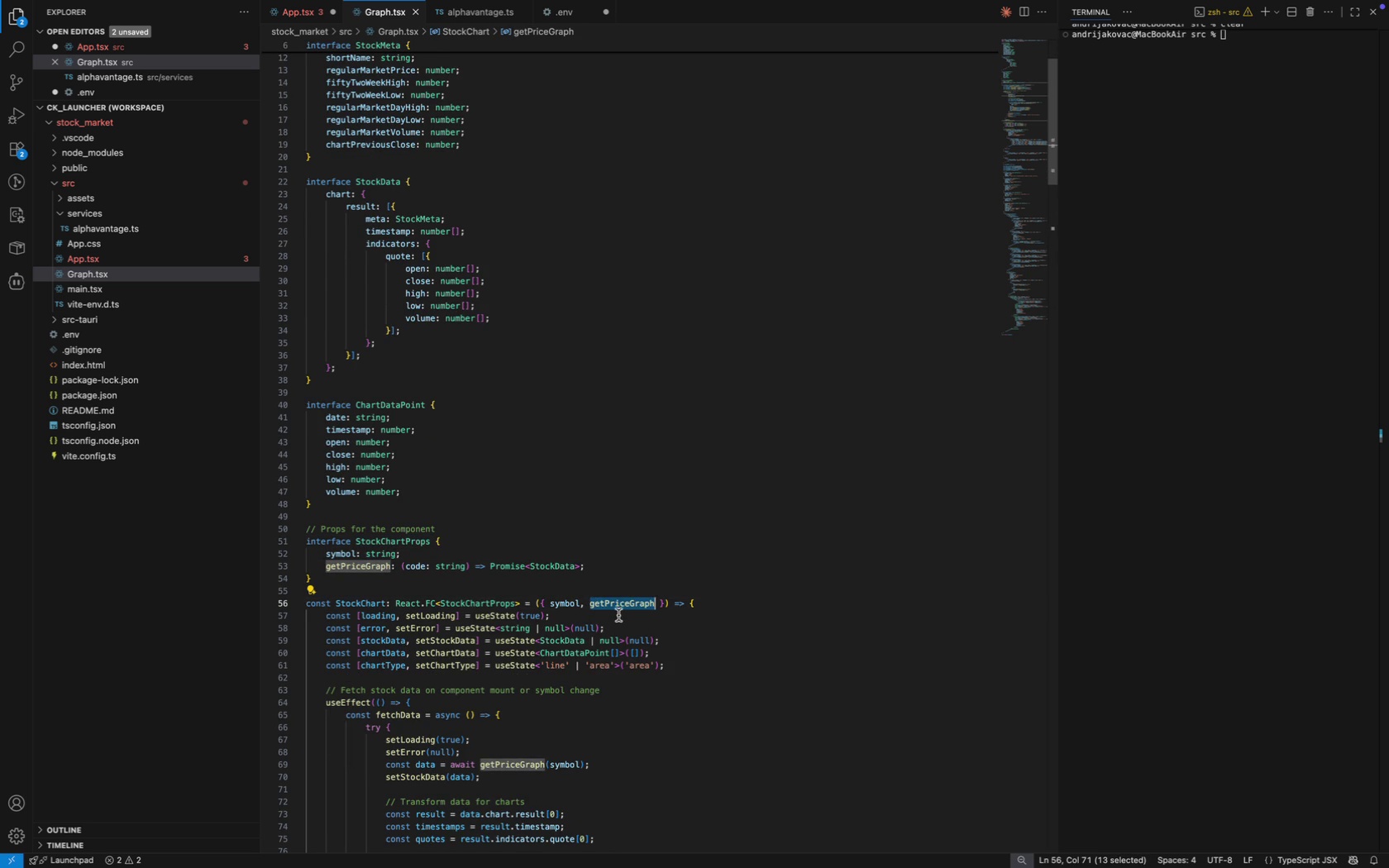 
scroll: coordinate [618, 615], scroll_direction: down, amount: 2.0
 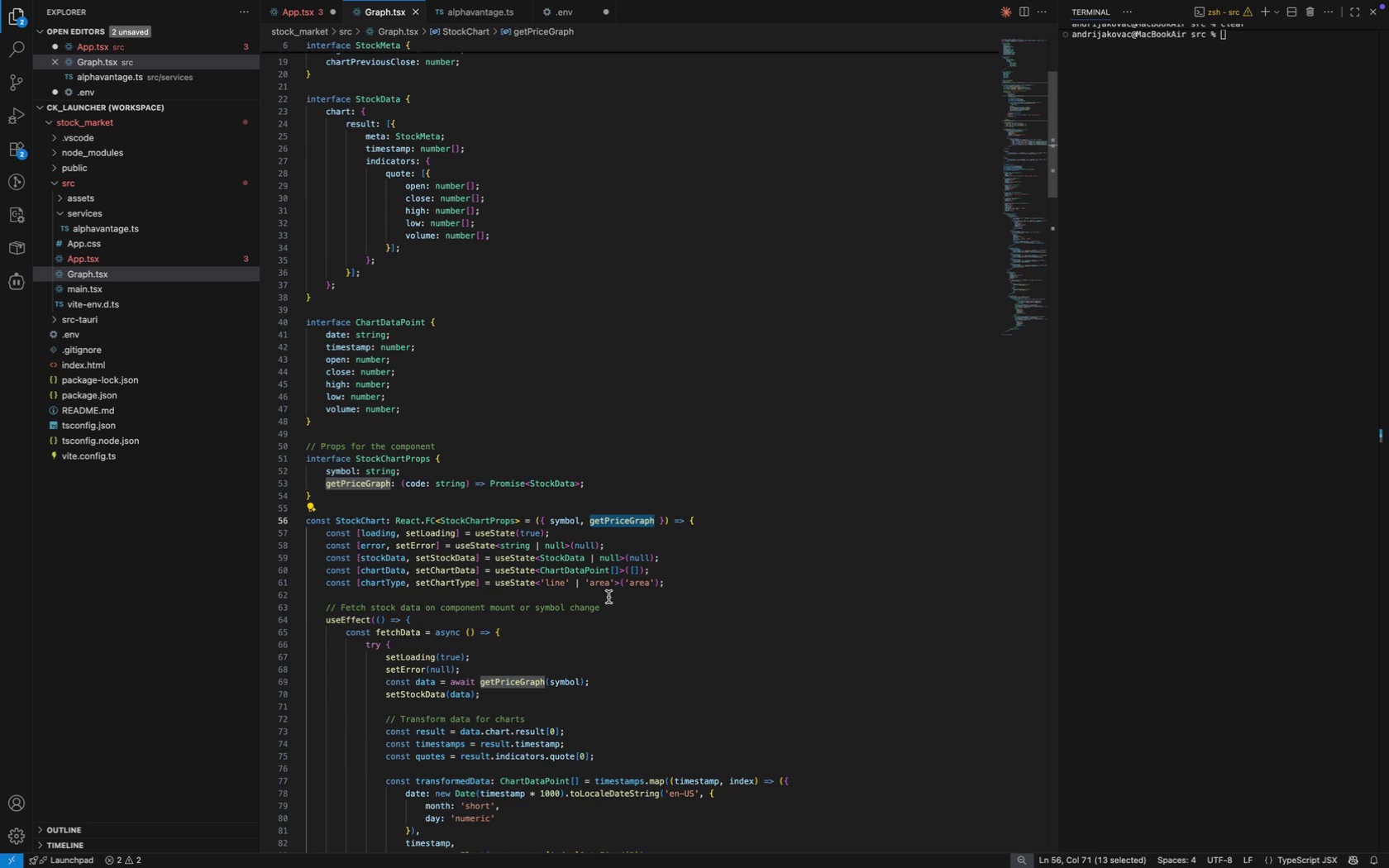 
key(Backspace)
 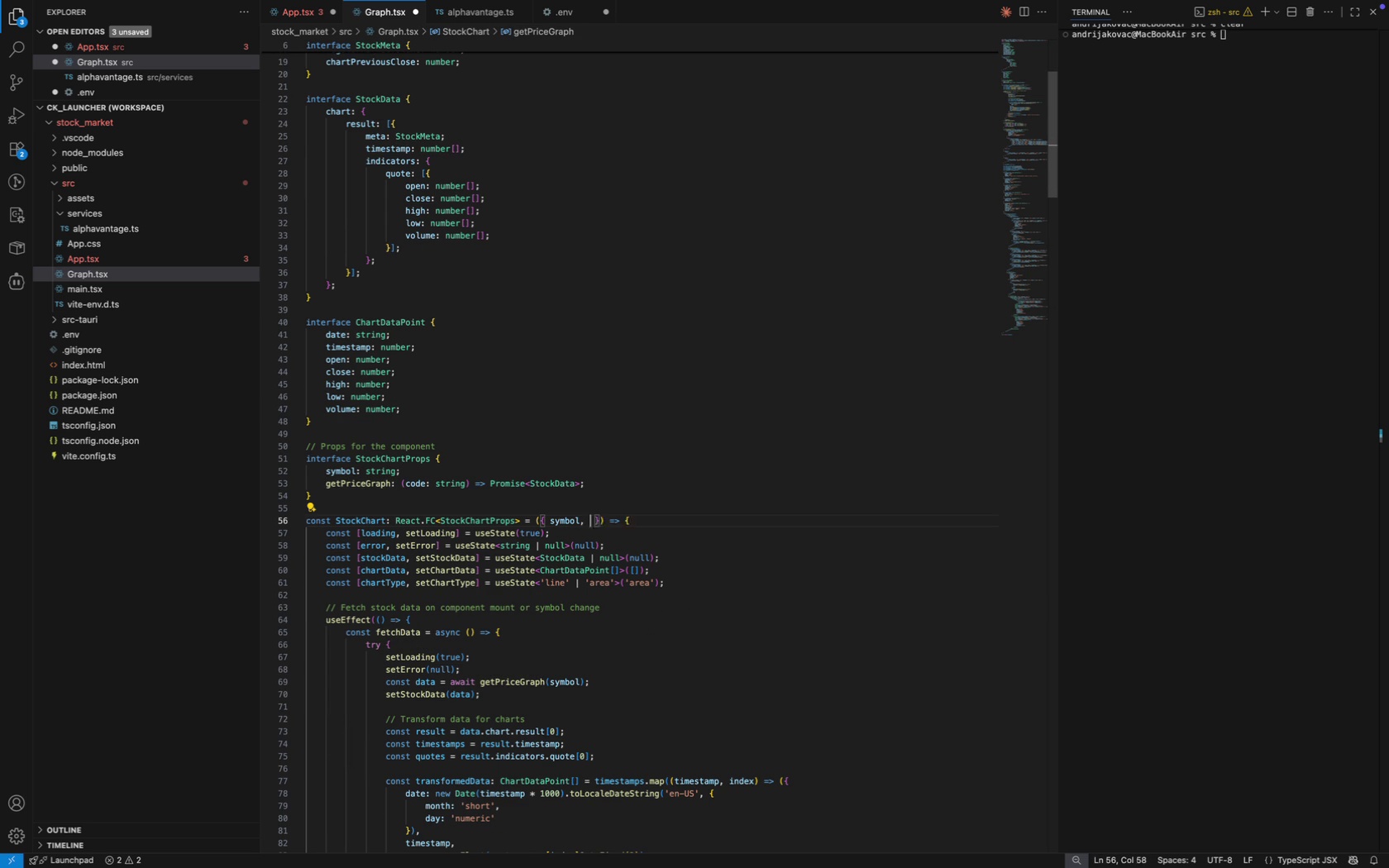 
key(Backspace)
 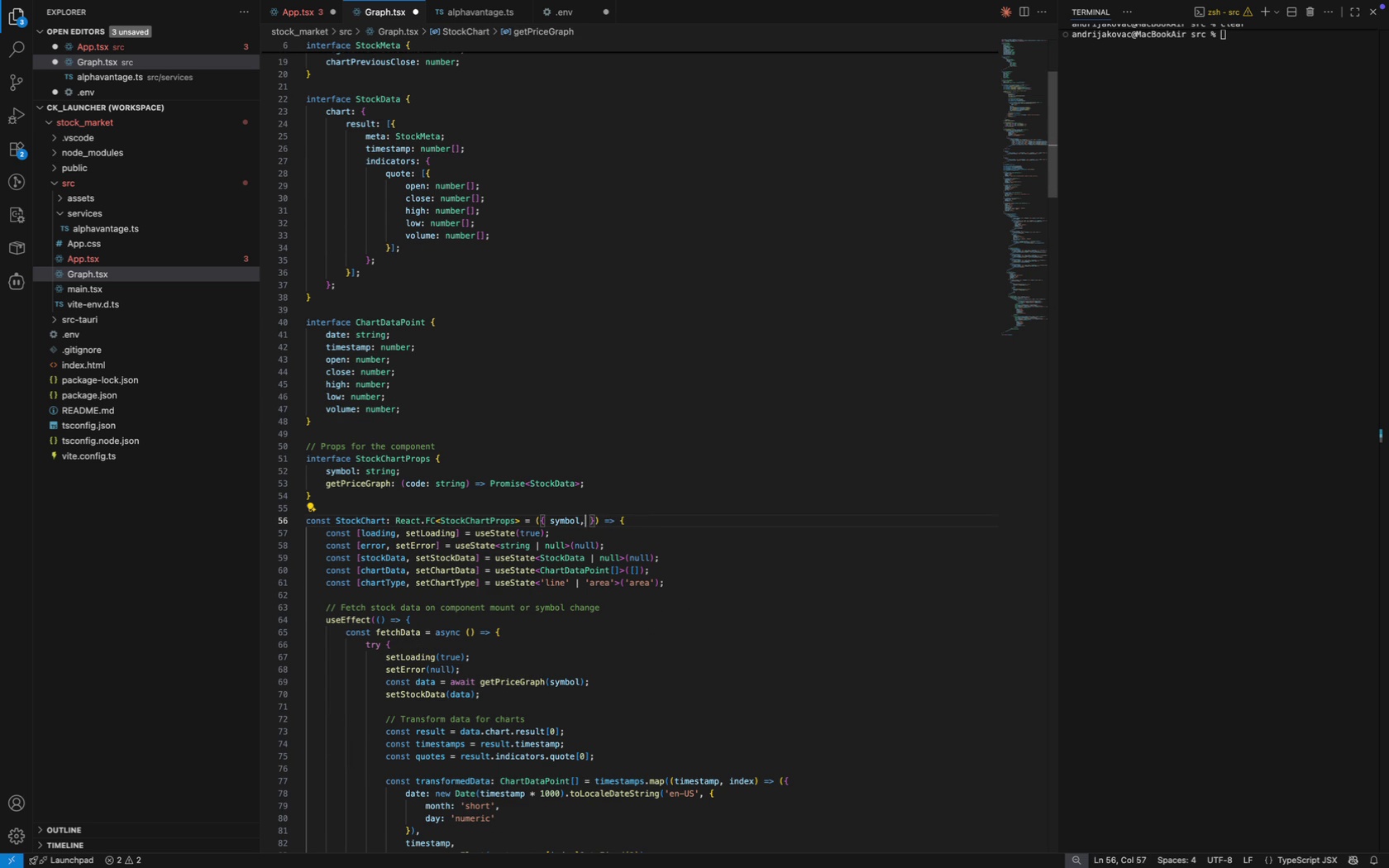 
key(Backspace)
 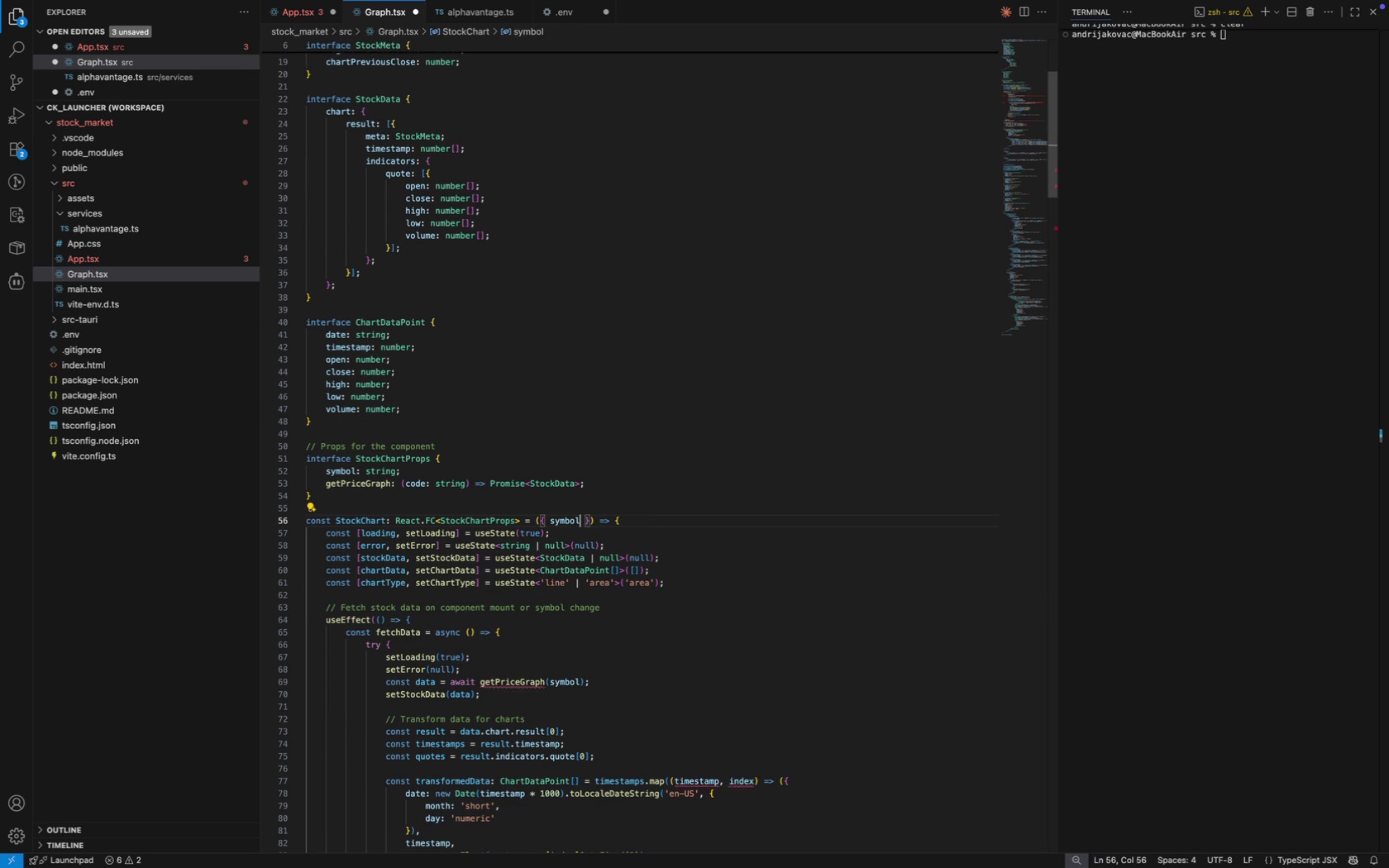 
key(ArrowUp)
 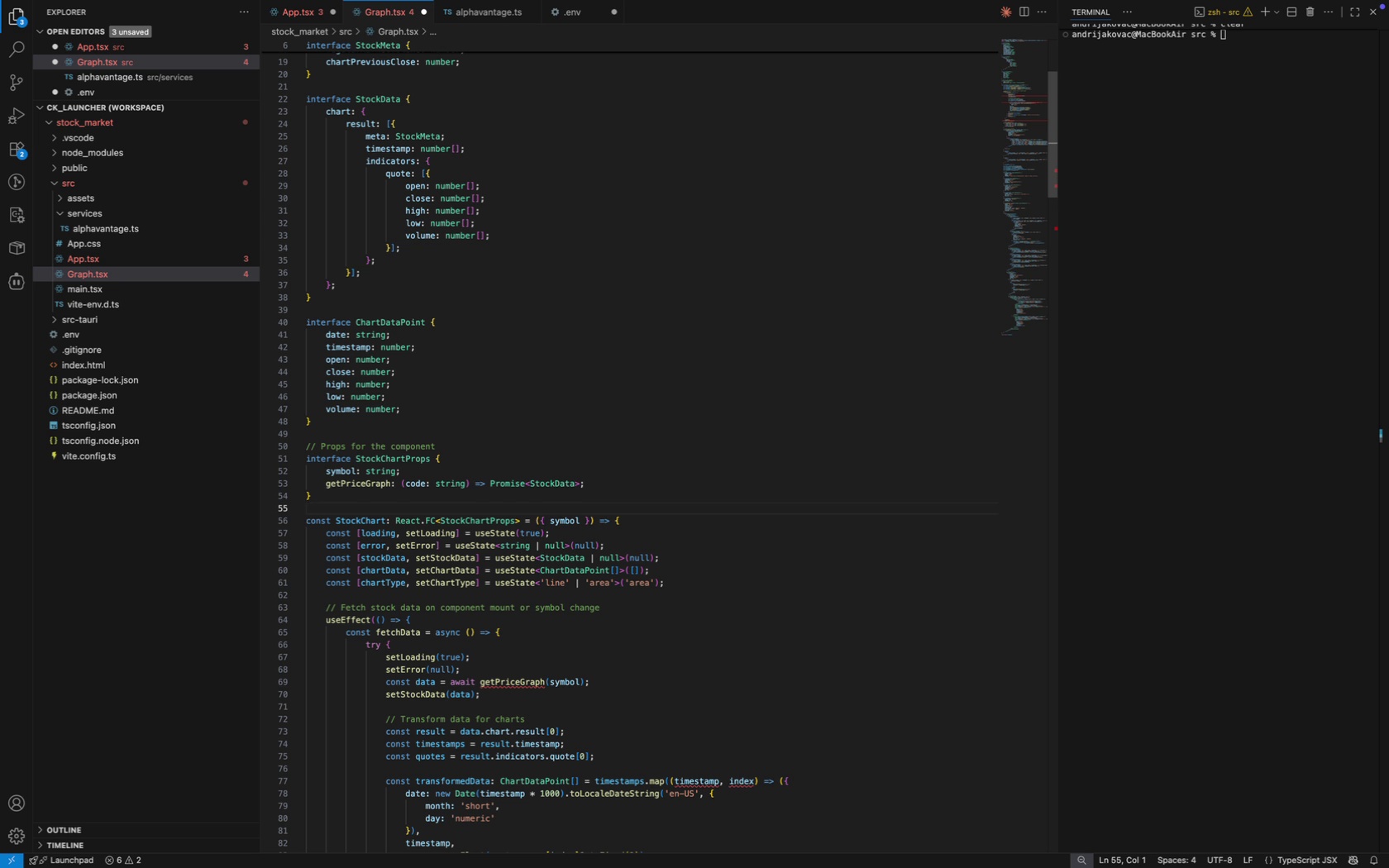 
key(ArrowRight)
 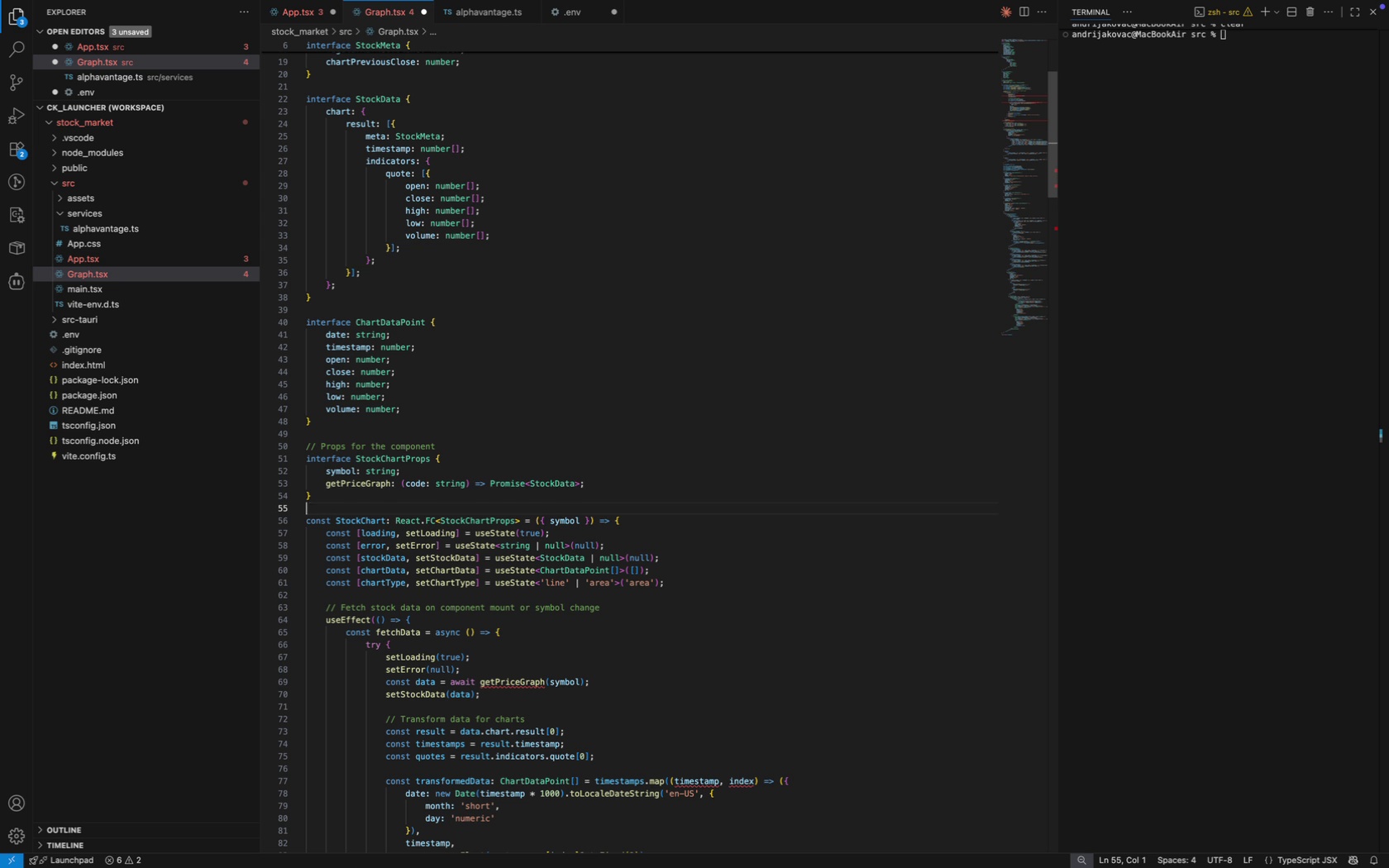 
key(ArrowUp)
 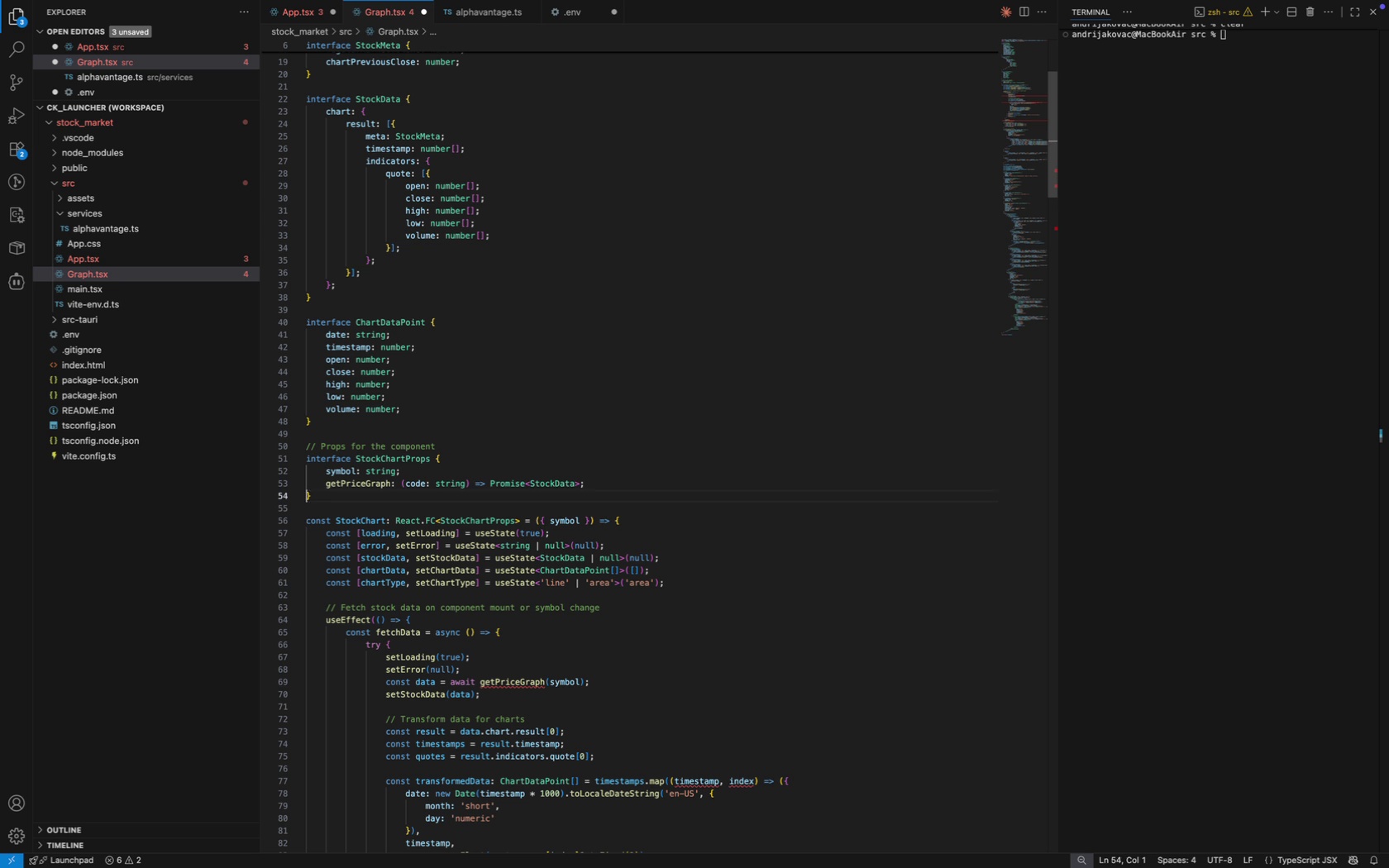 
key(ArrowUp)
 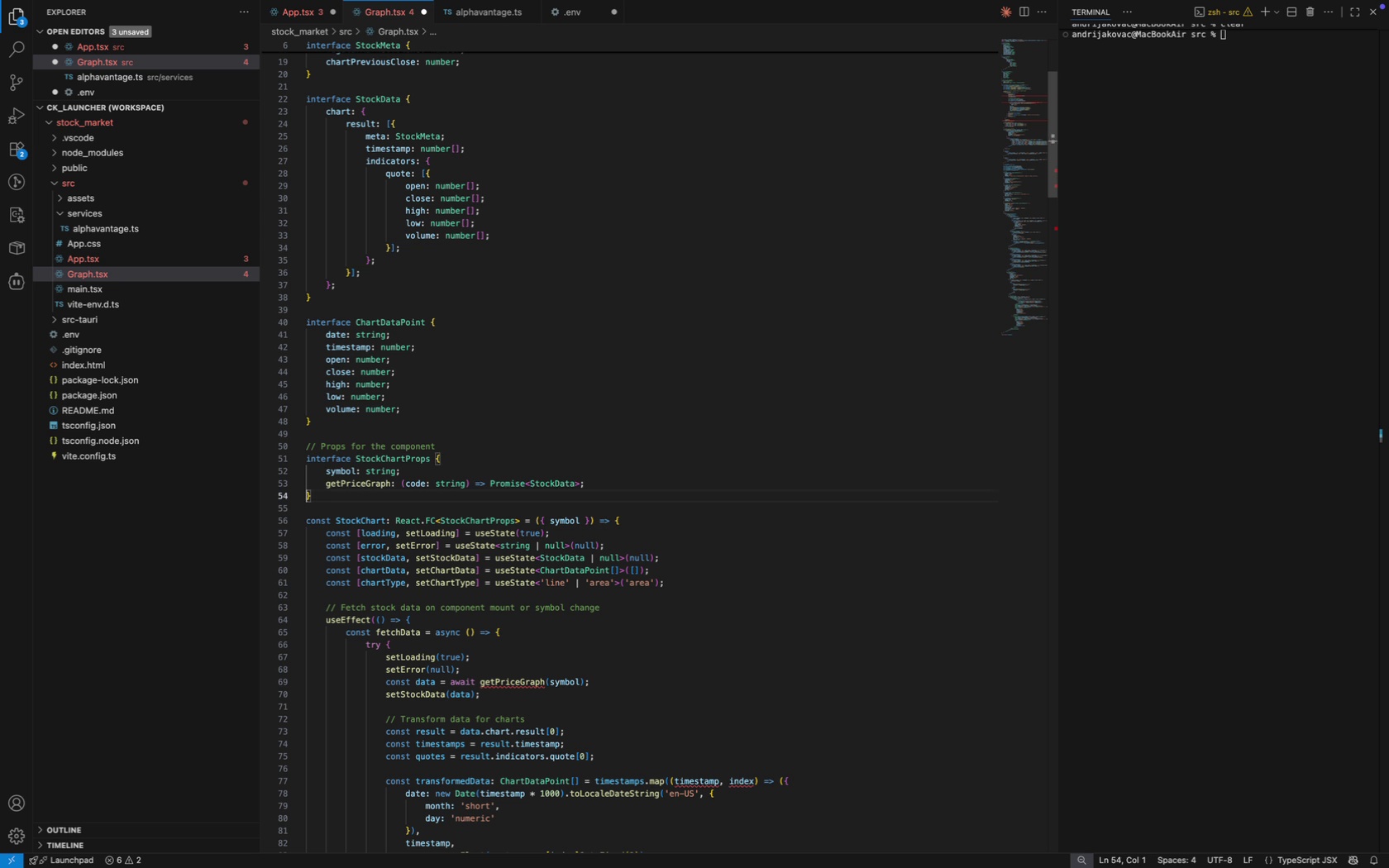 
key(Shift+ShiftLeft)
 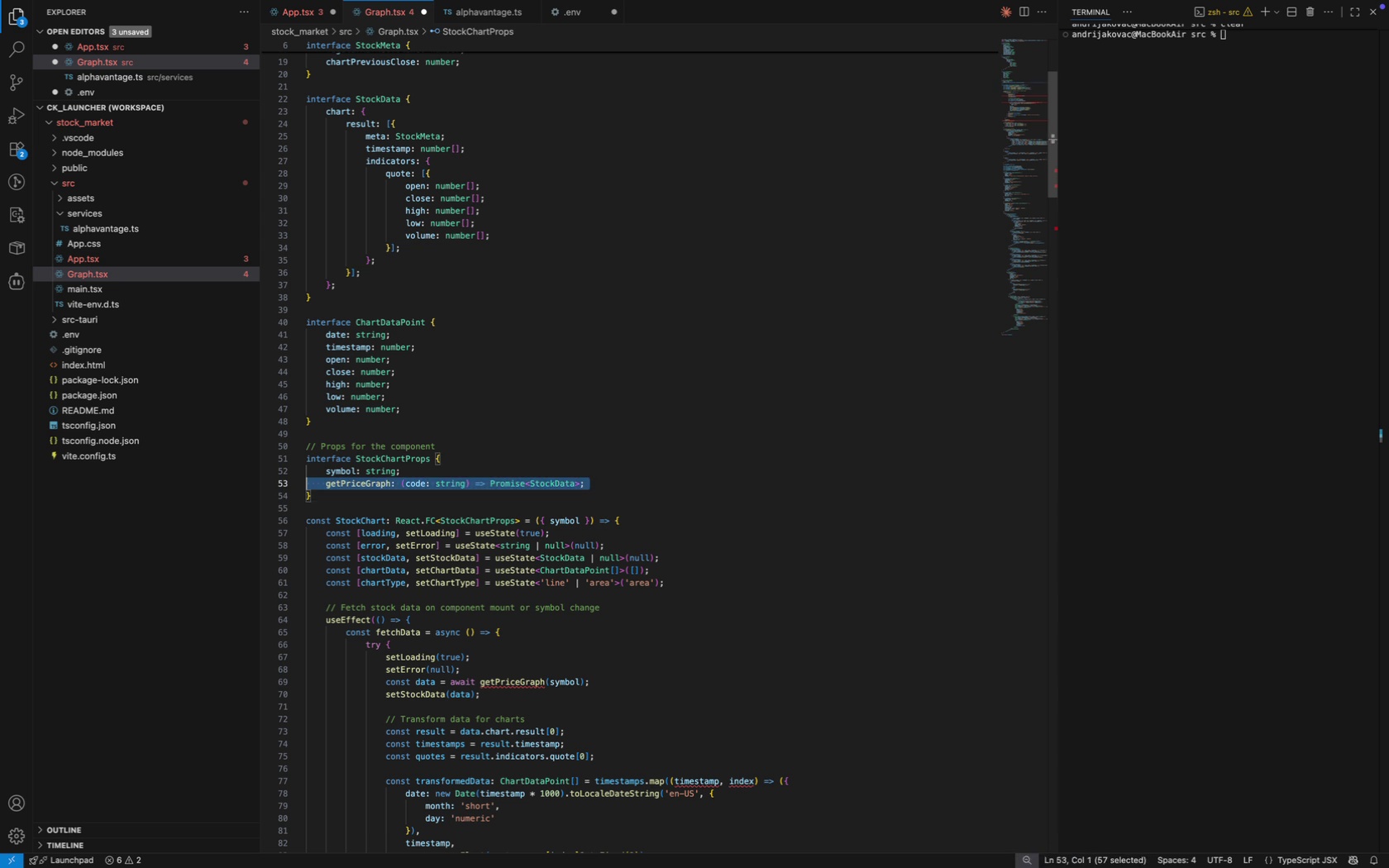 
key(Shift+ArrowUp)
 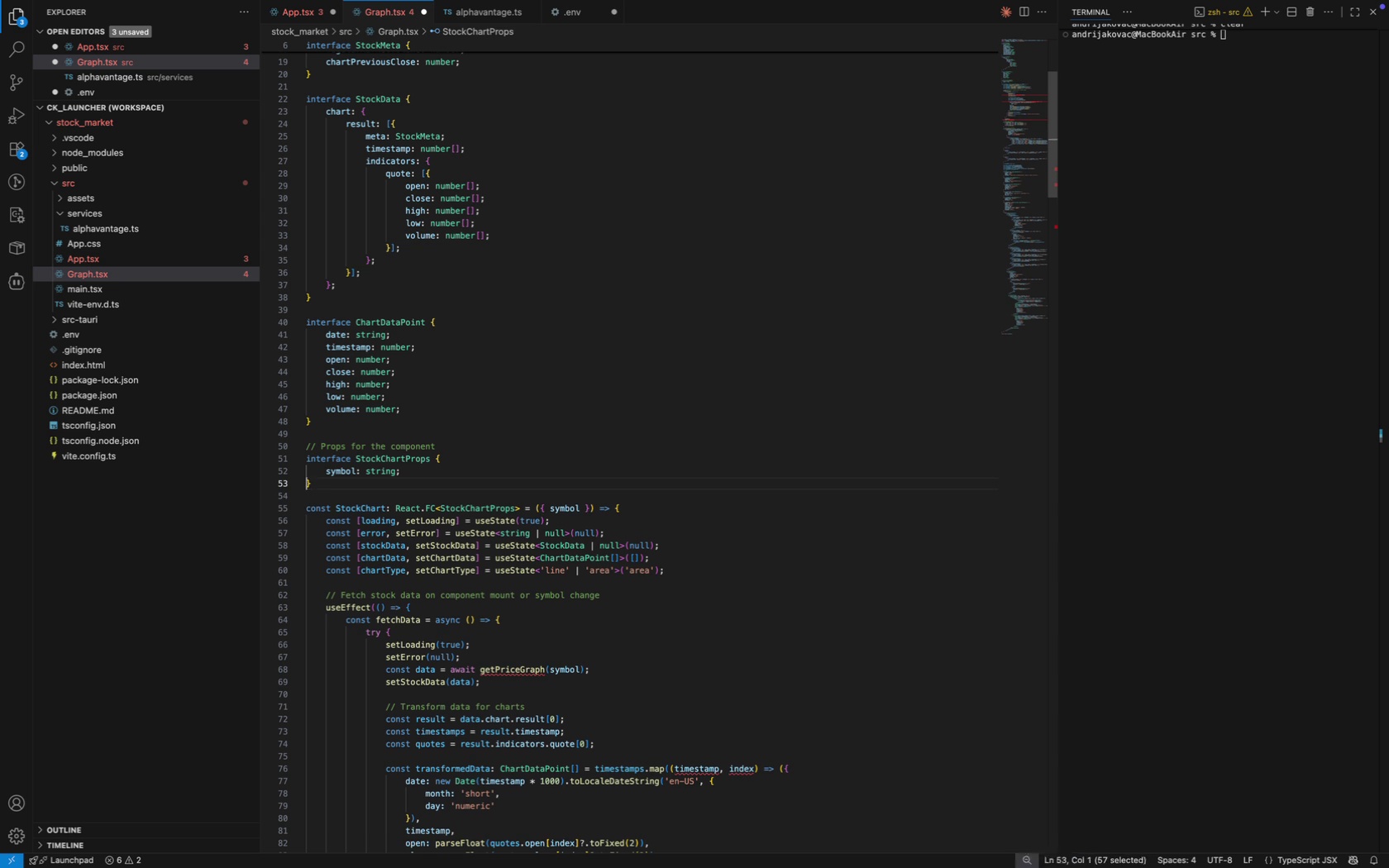 
key(Backspace)